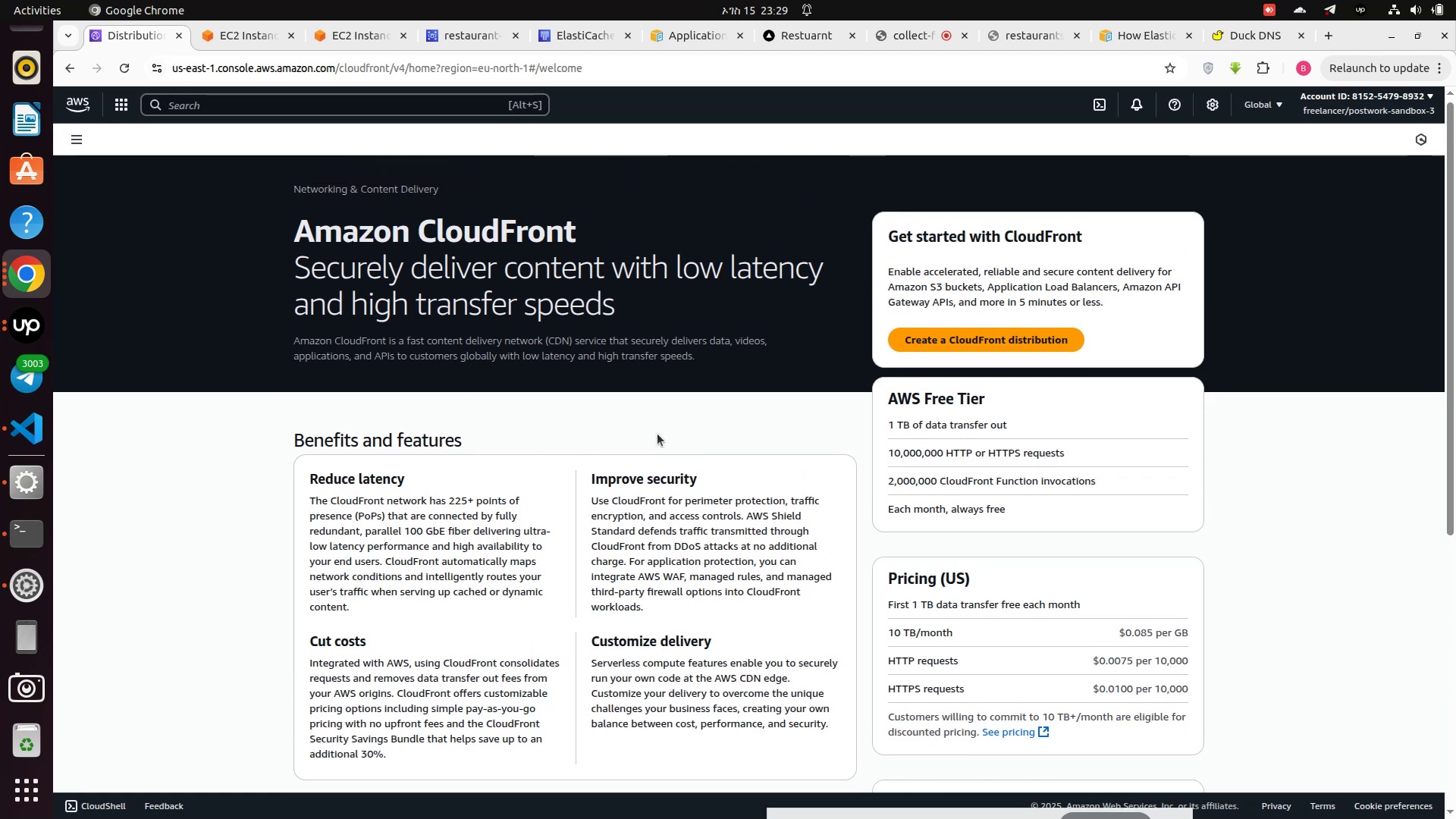 
wait(8.3)
 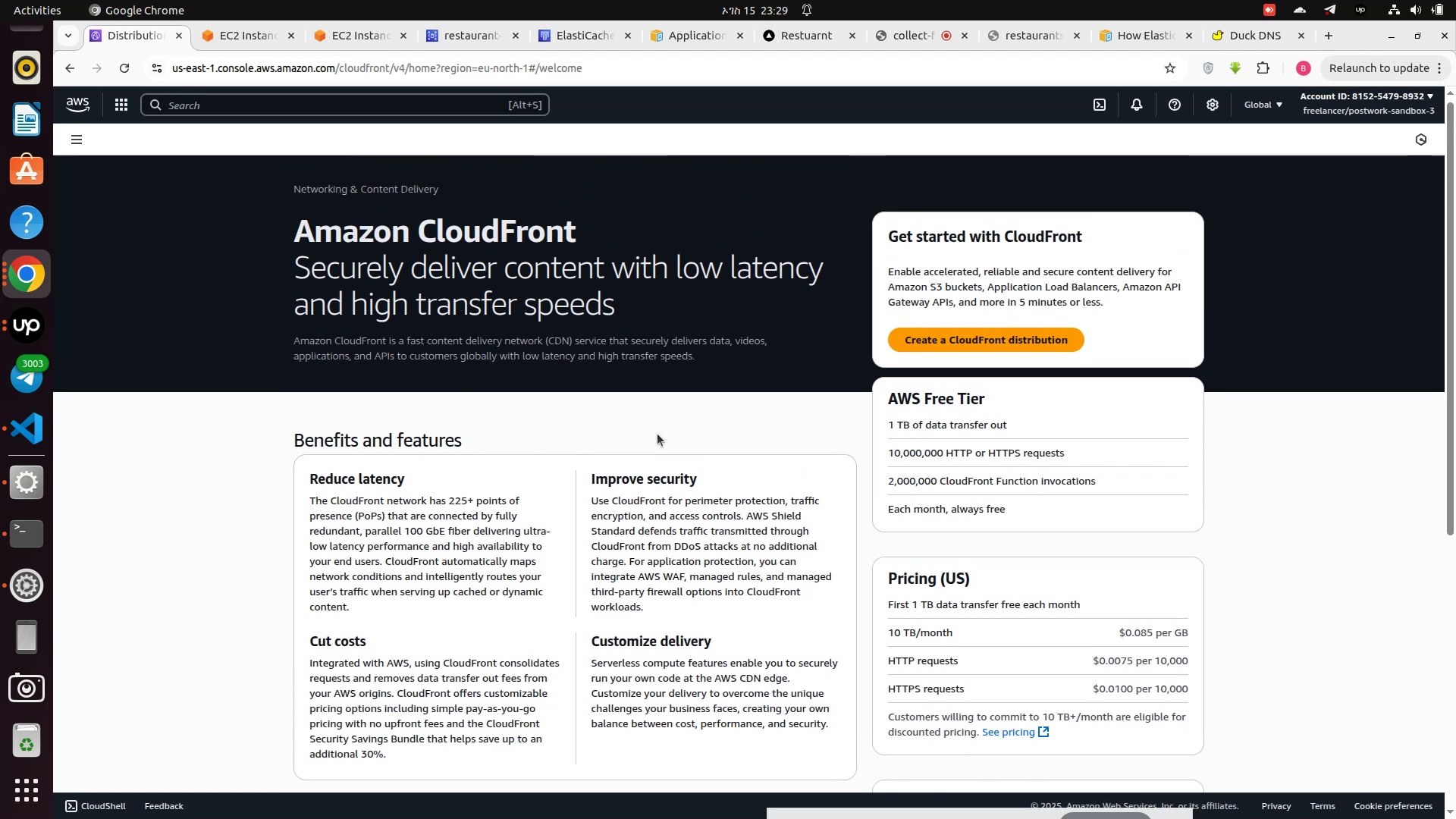 
scroll: coordinate [926, 310], scroll_direction: up, amount: 5.0
 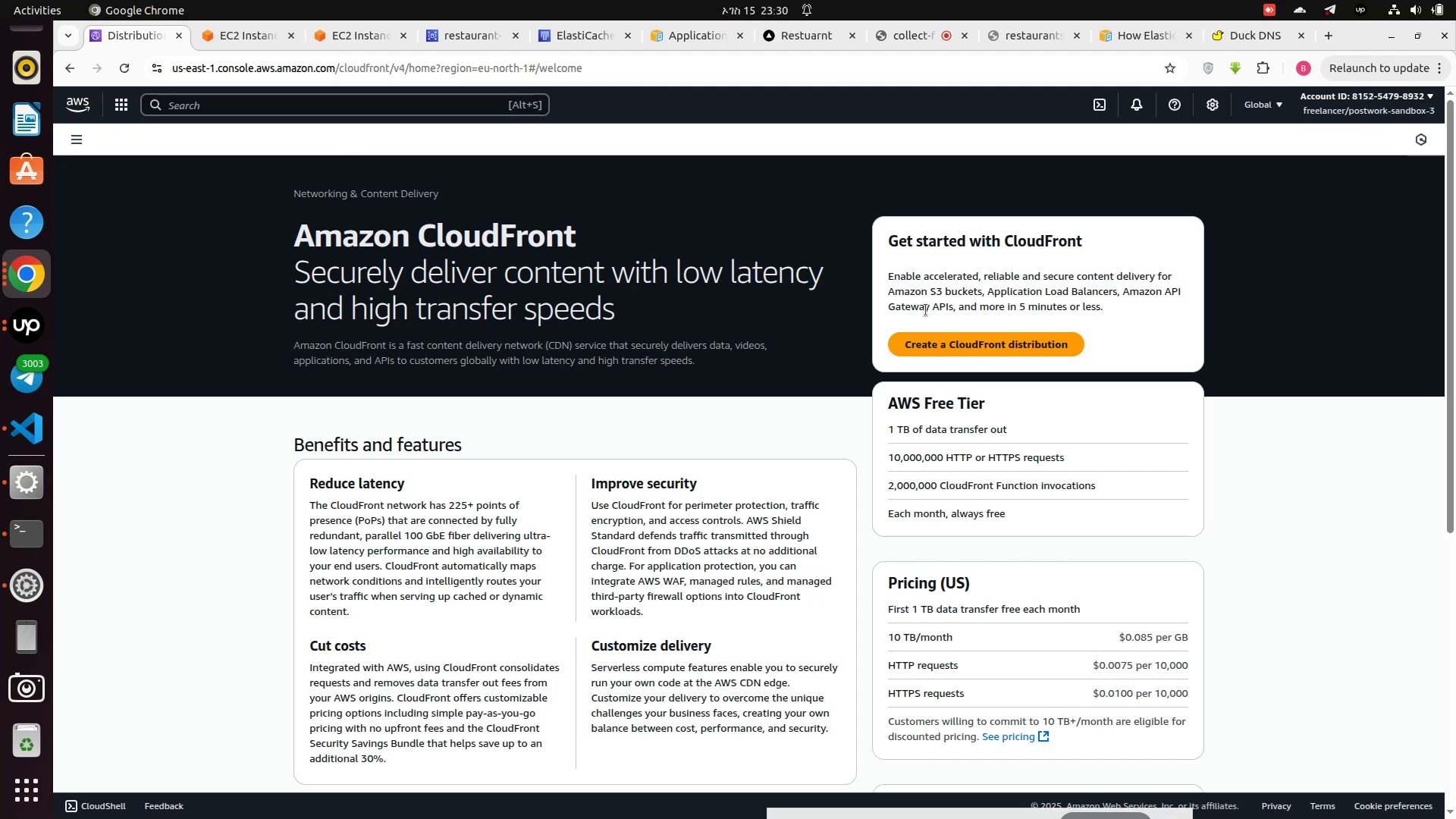 